 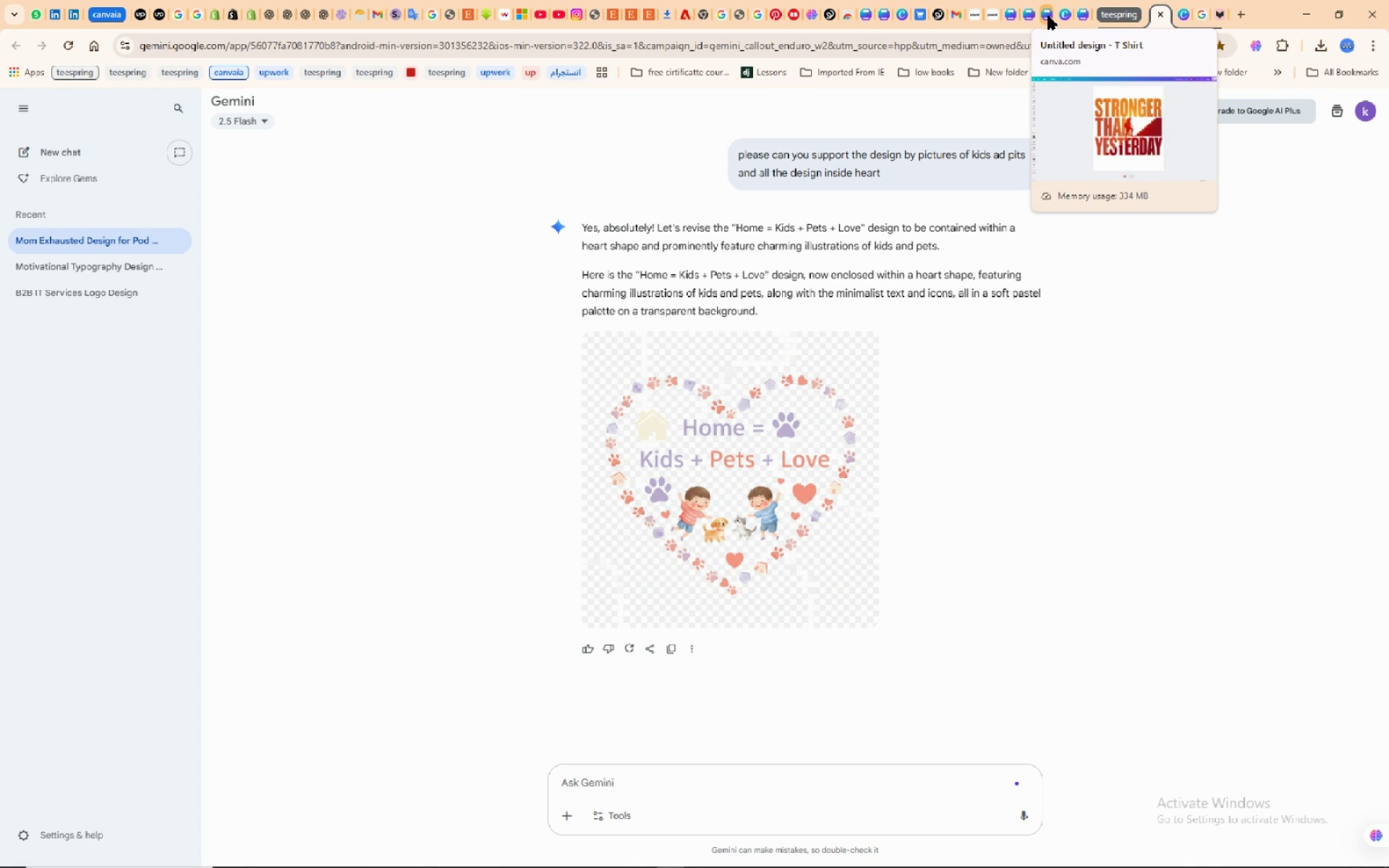 
left_click([1033, 18])
 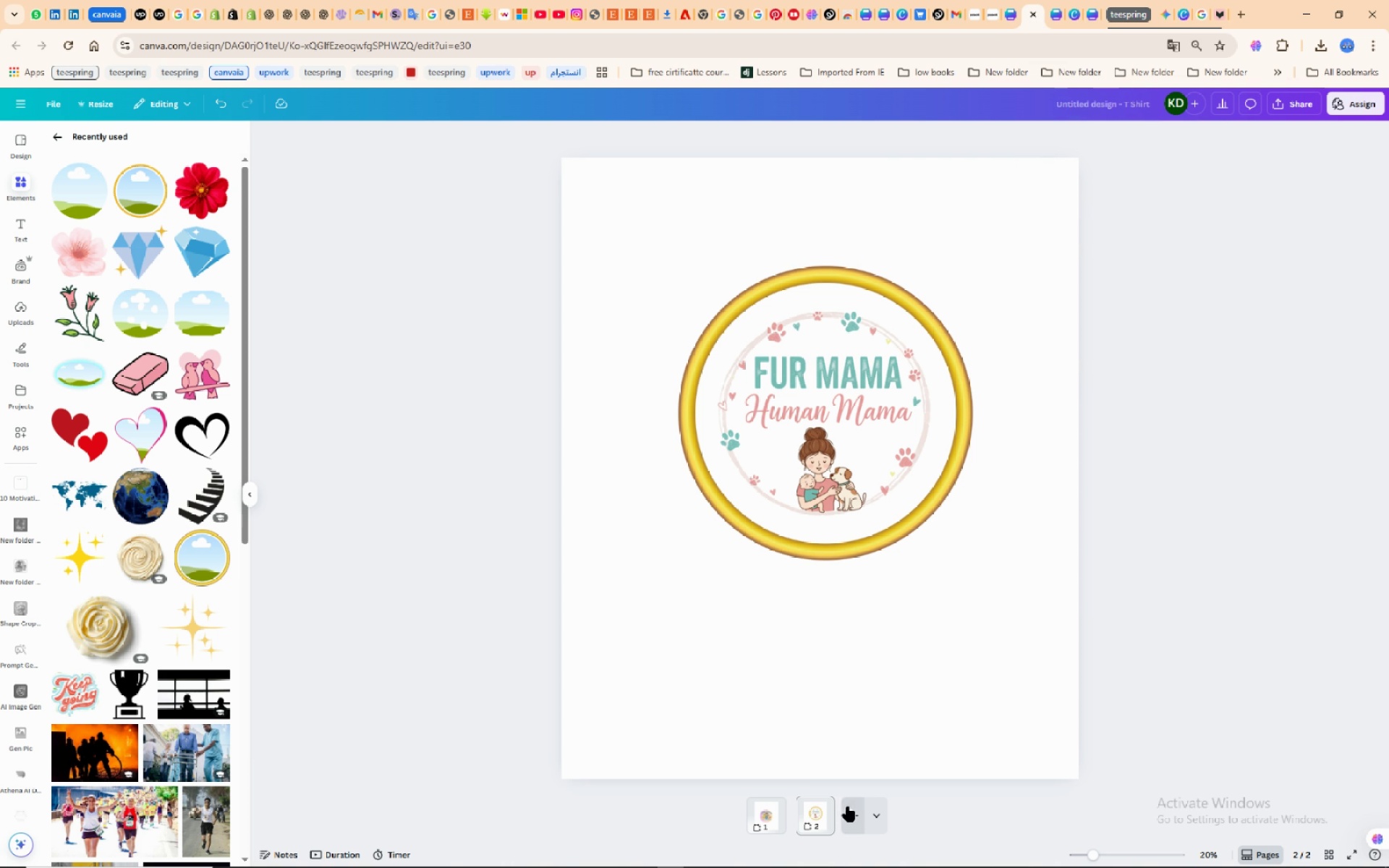 
left_click([846, 811])
 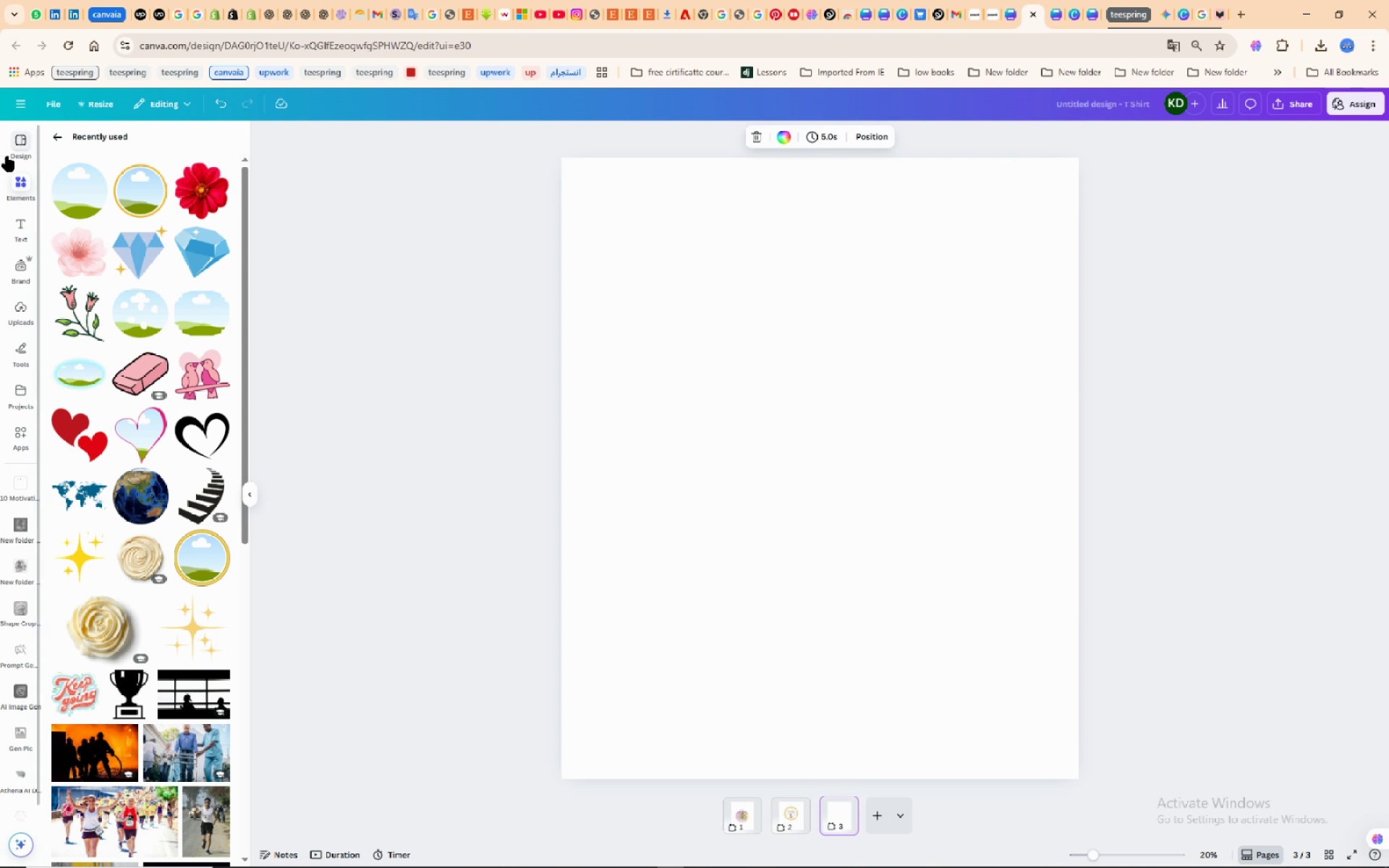 
wait(6.54)
 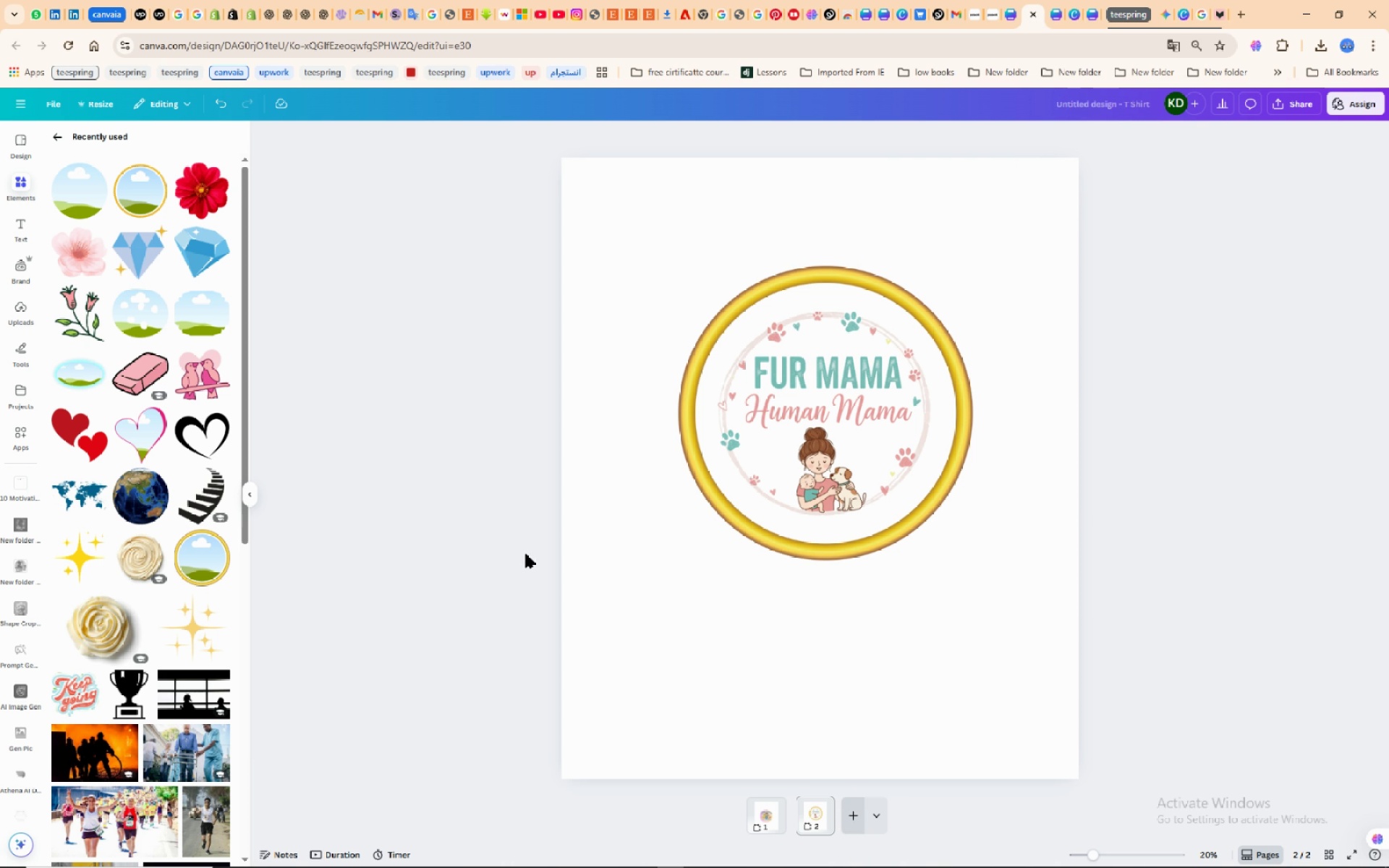 
left_click([27, 310])
 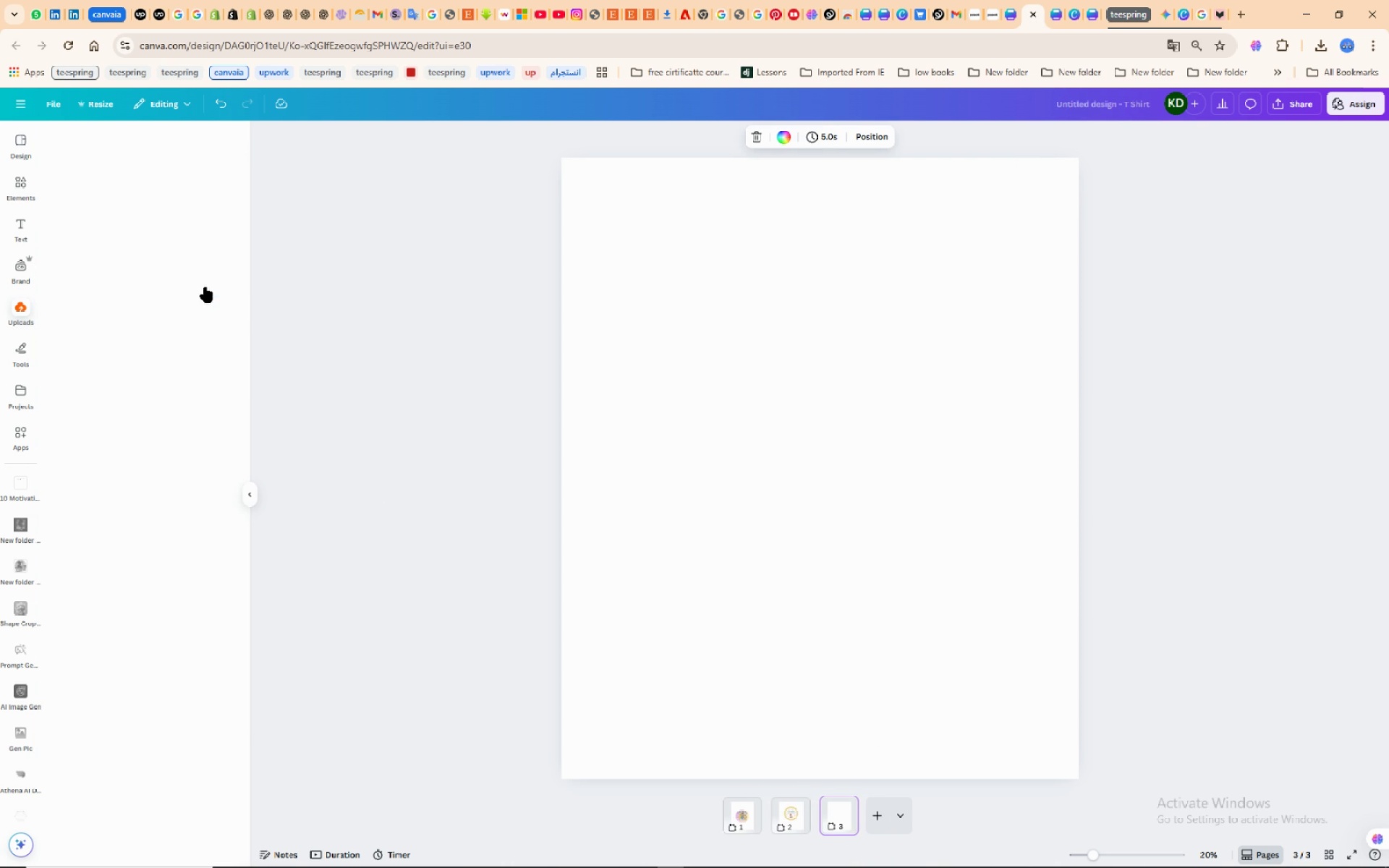 
mouse_move([188, 296])
 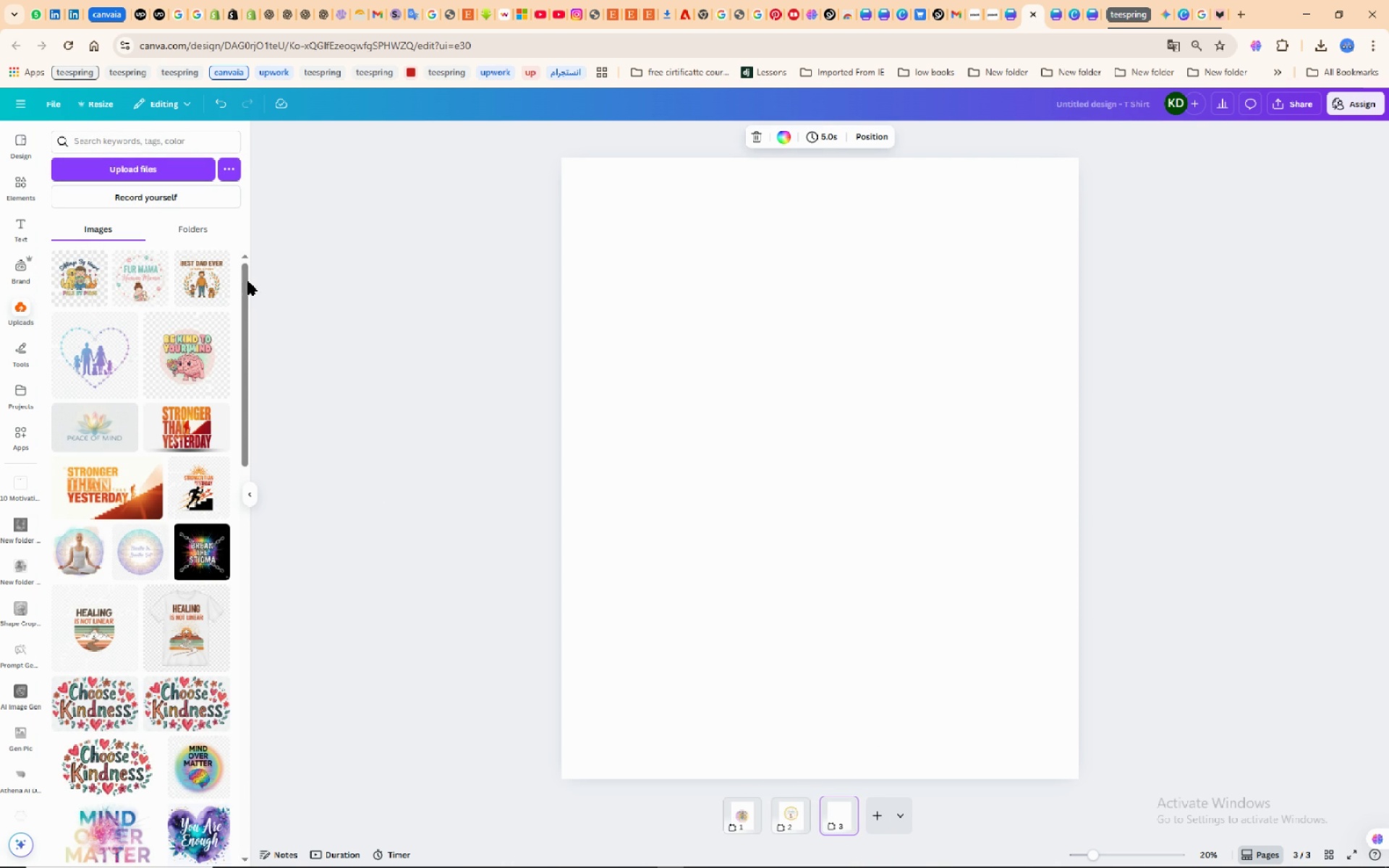 
wait(5.55)
 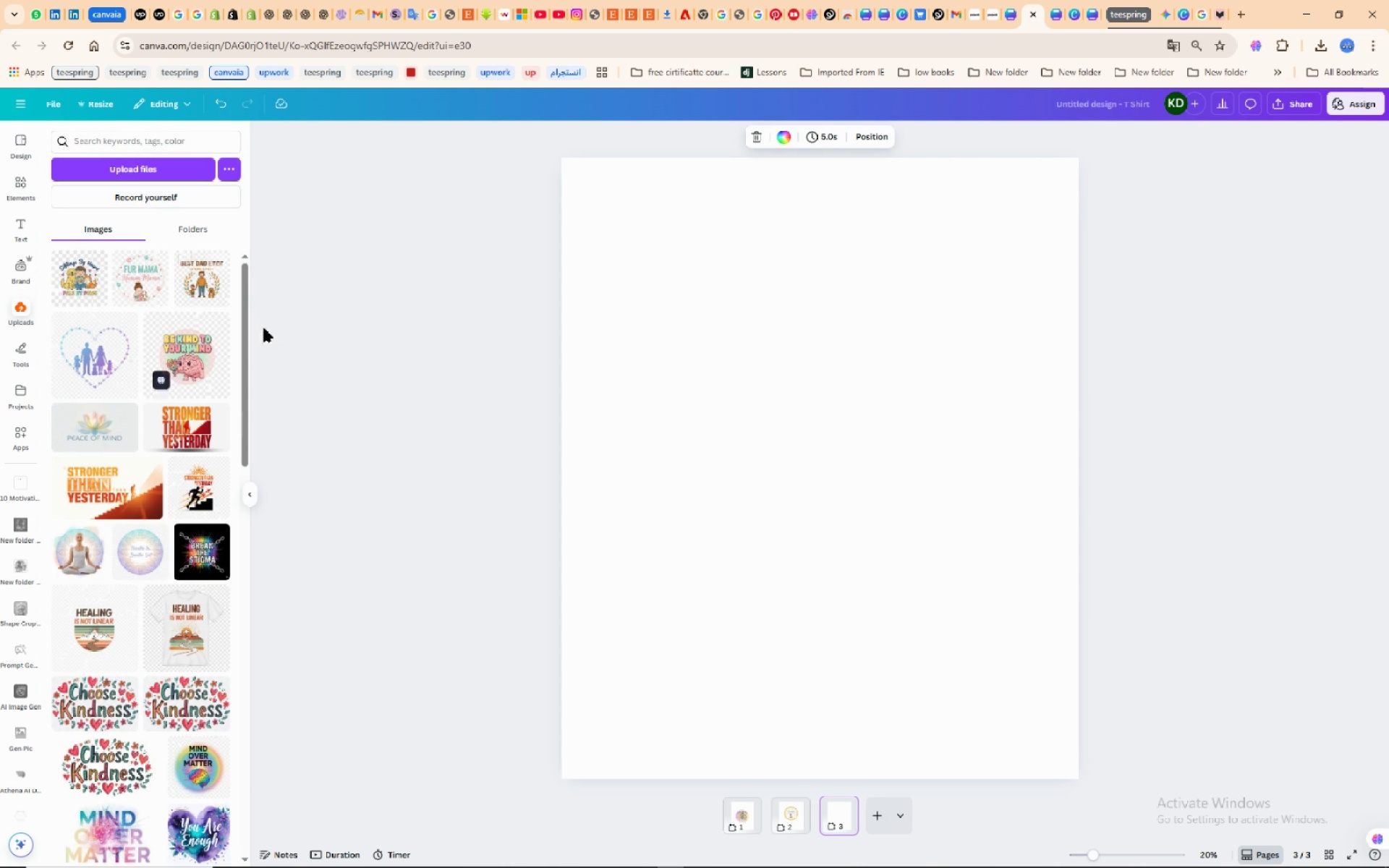 
left_click([203, 280])
 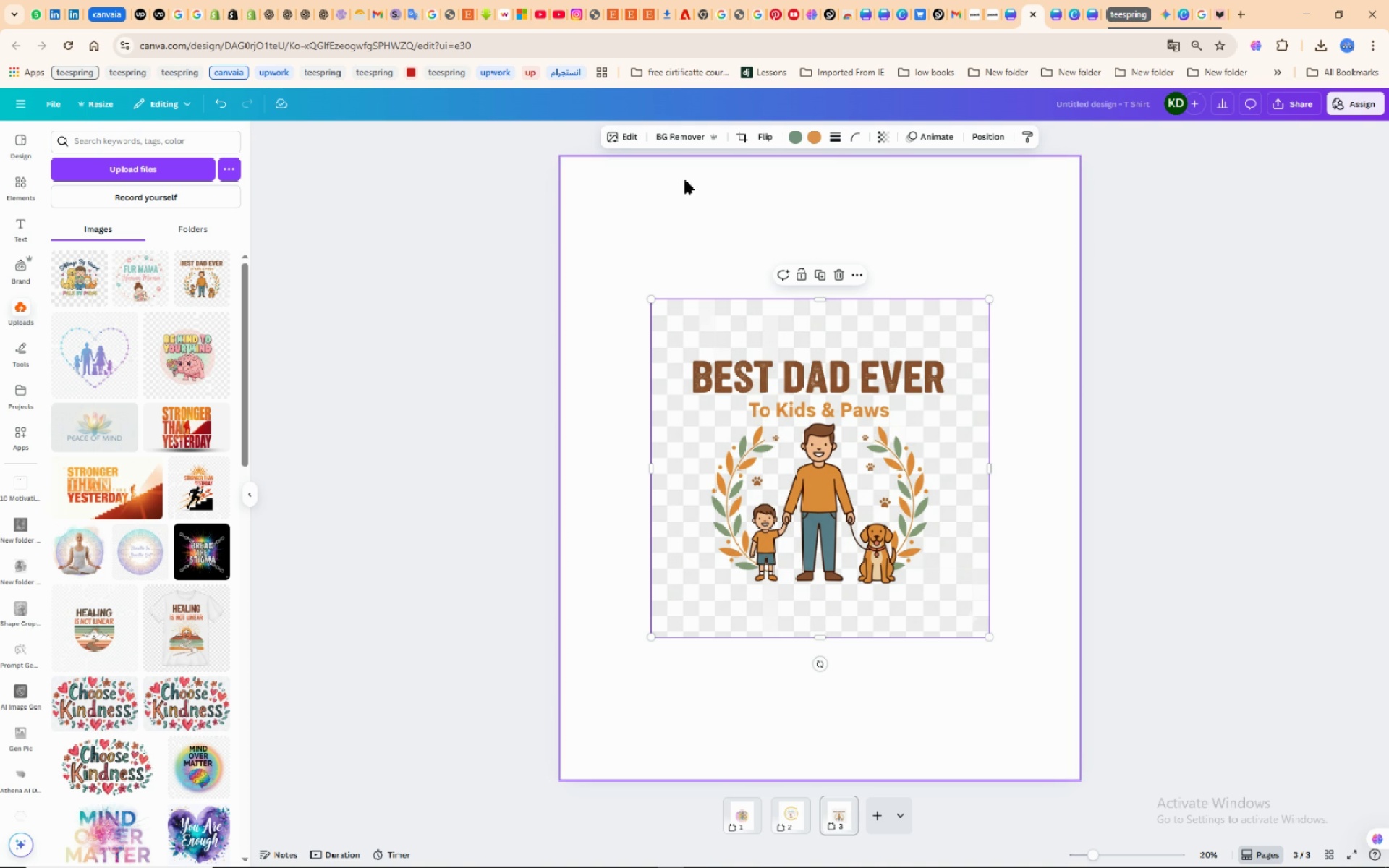 
left_click([672, 131])
 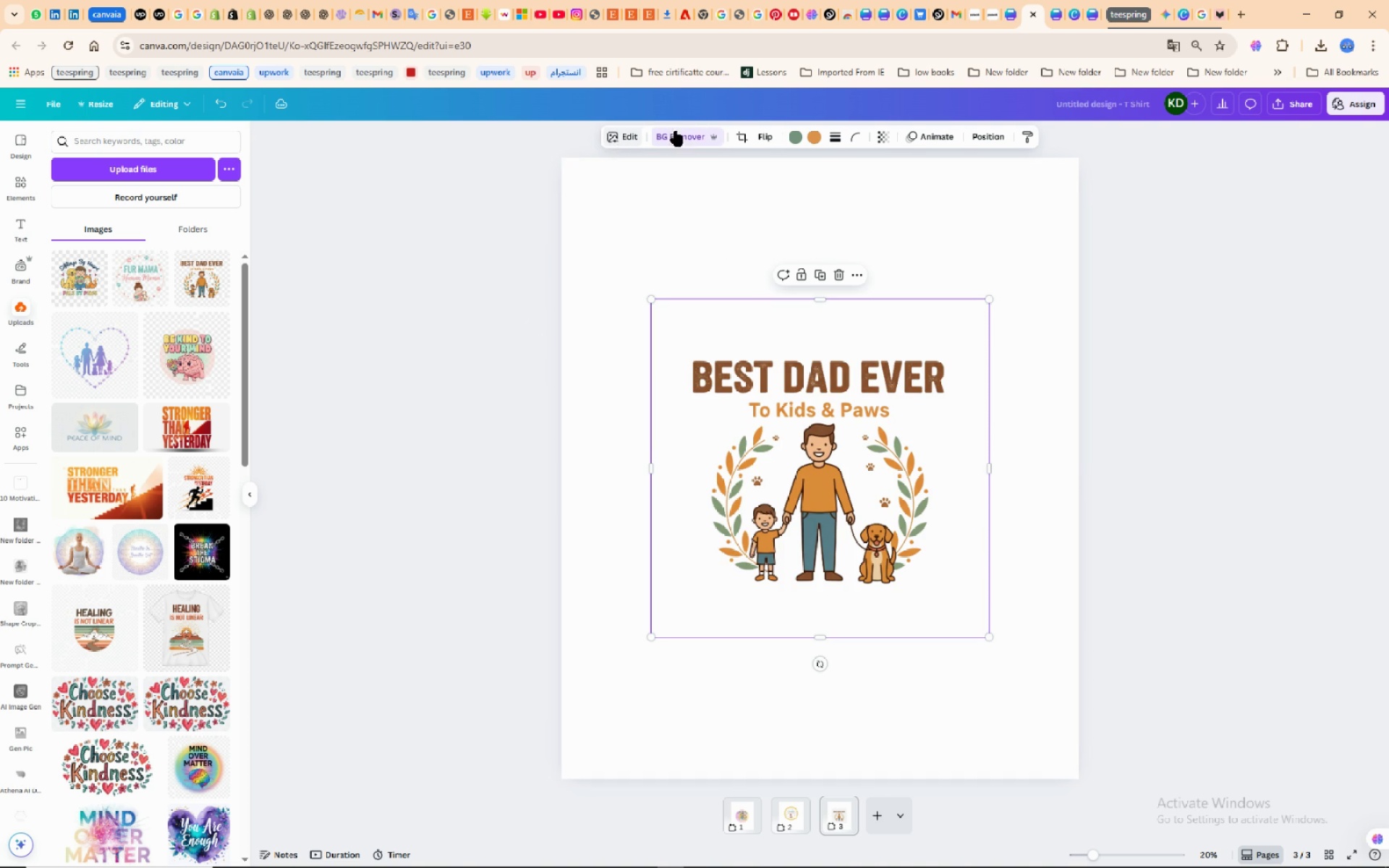 
wait(6.24)
 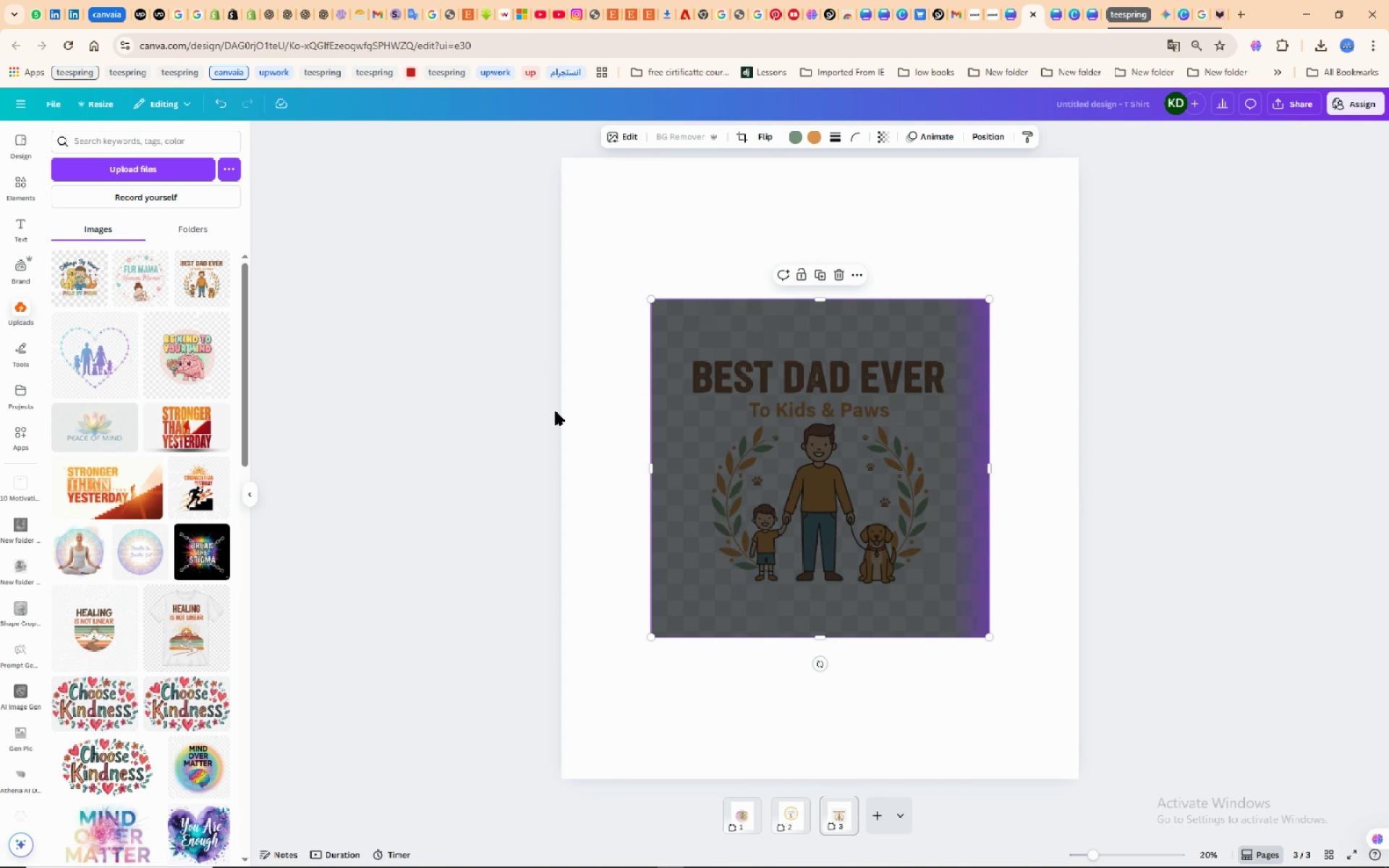 
left_click([737, 135])